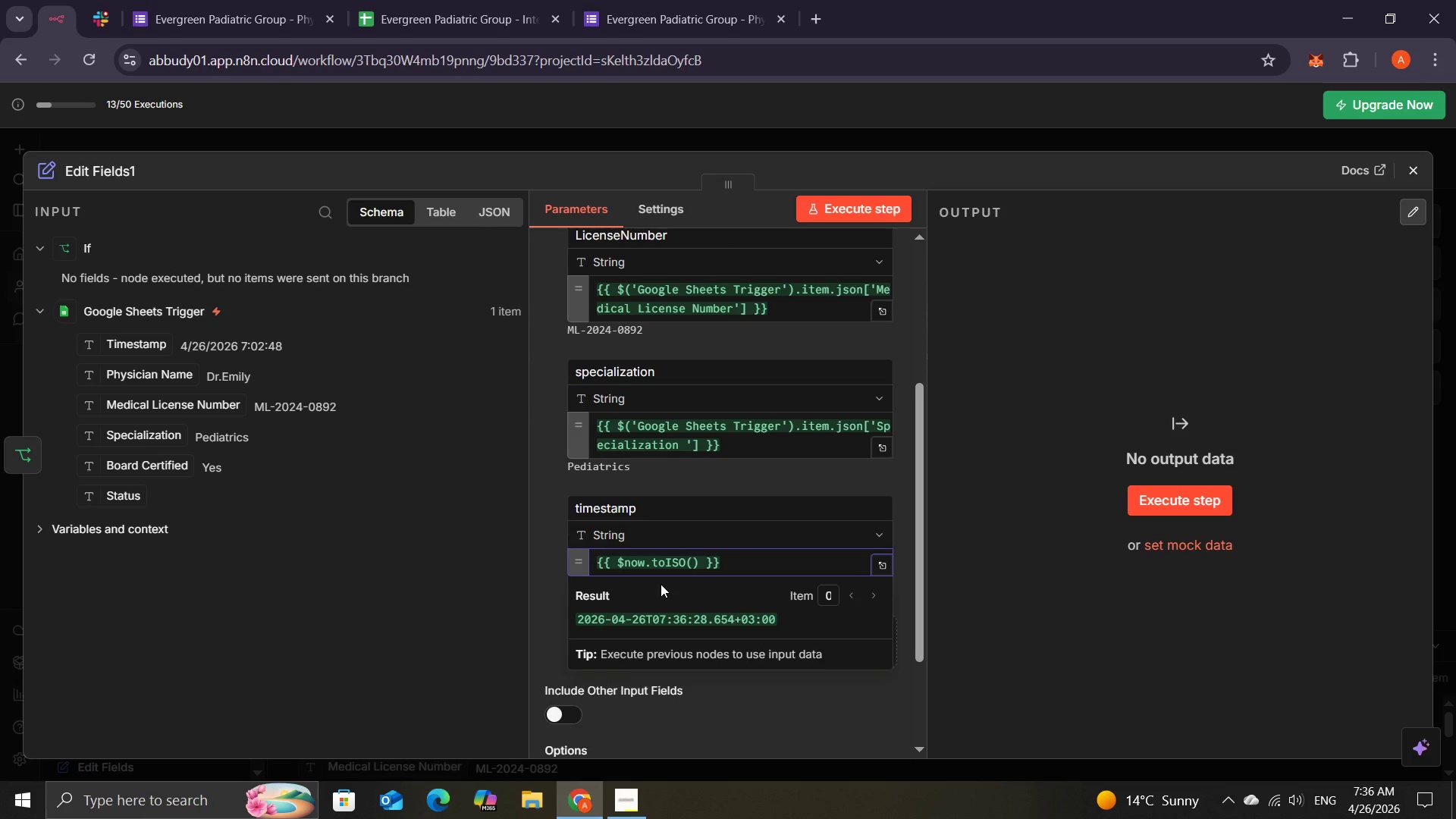 
wait(10.11)
 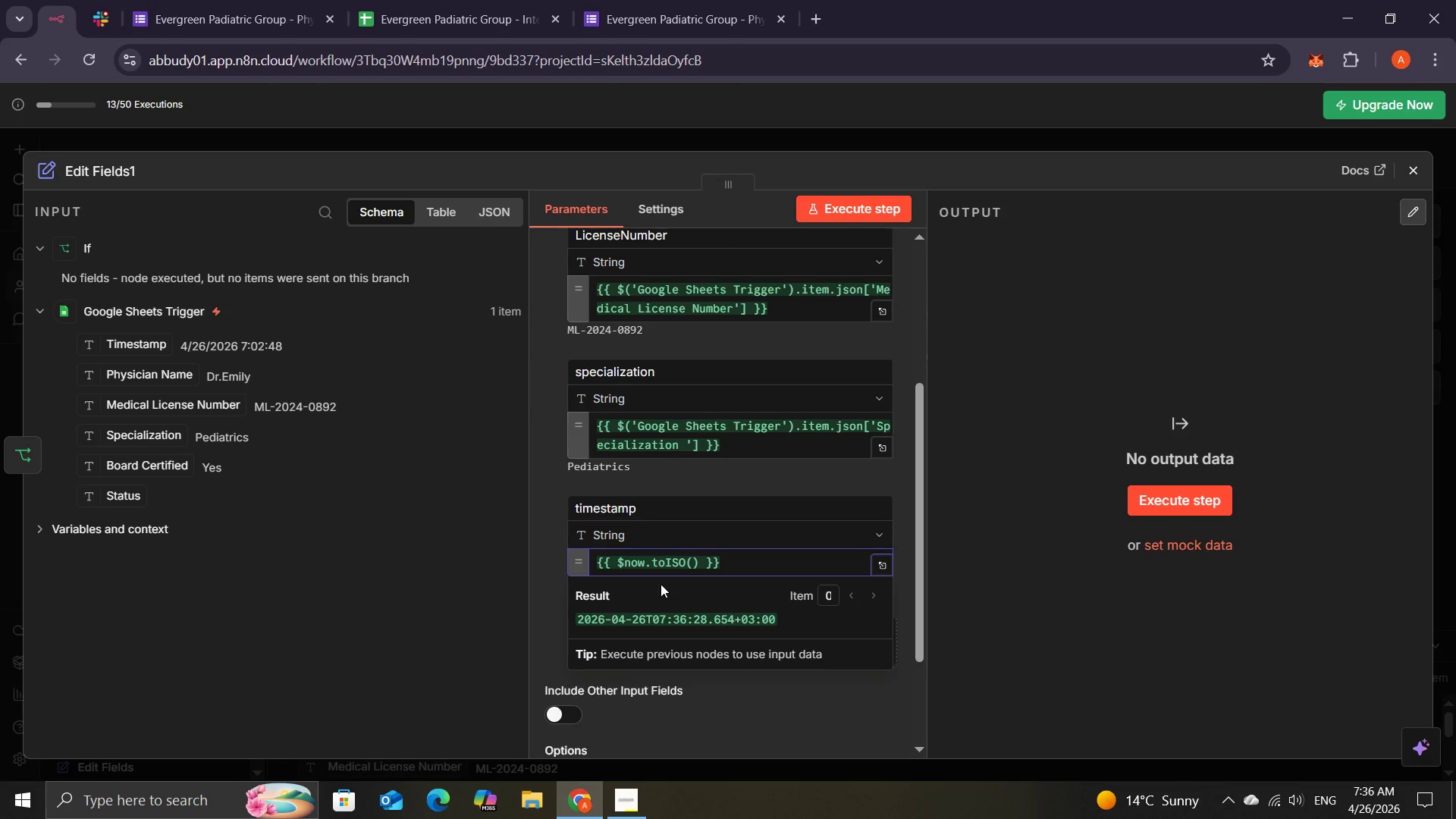 
left_click([899, 620])
 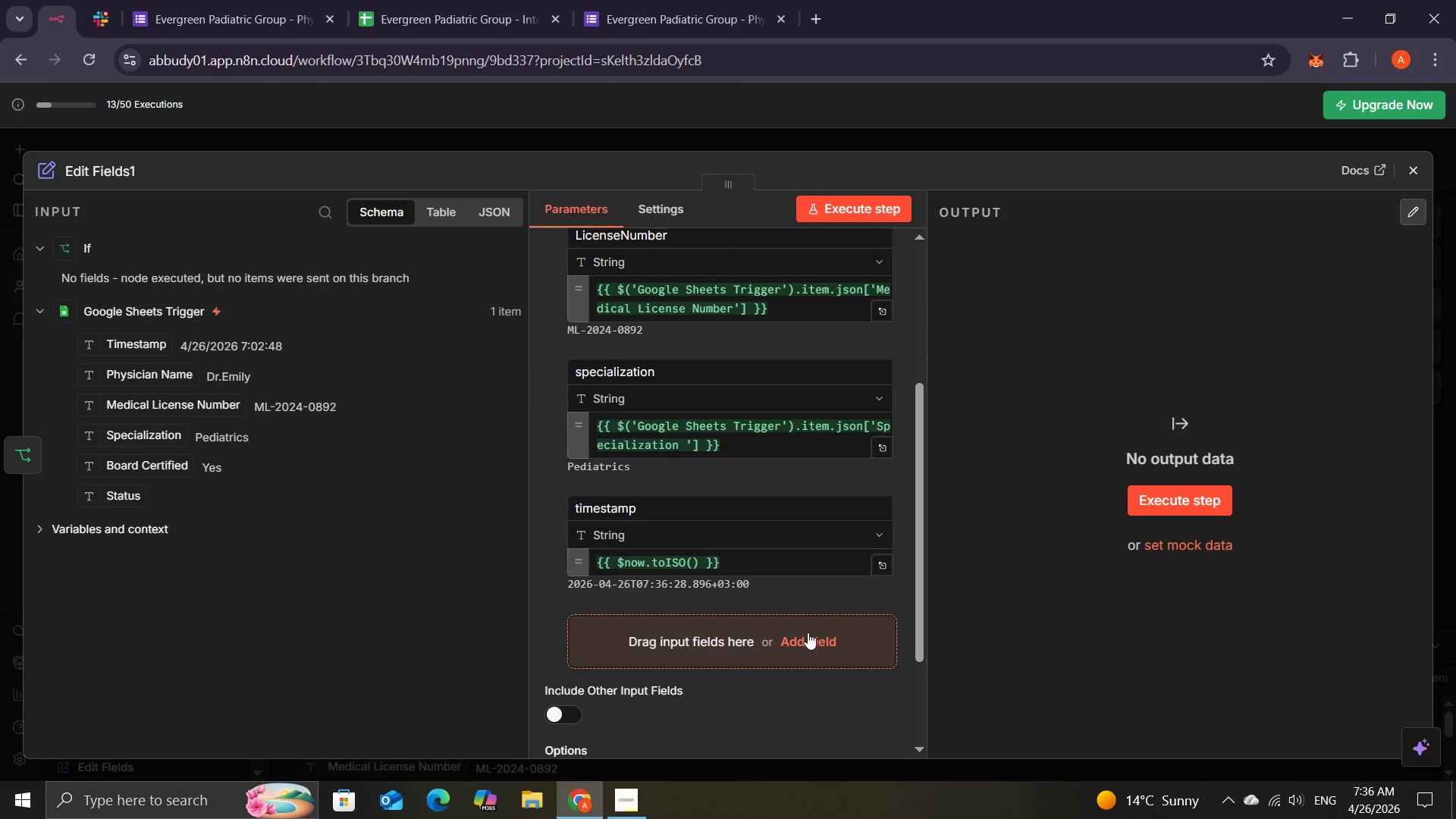 
left_click([806, 633])
 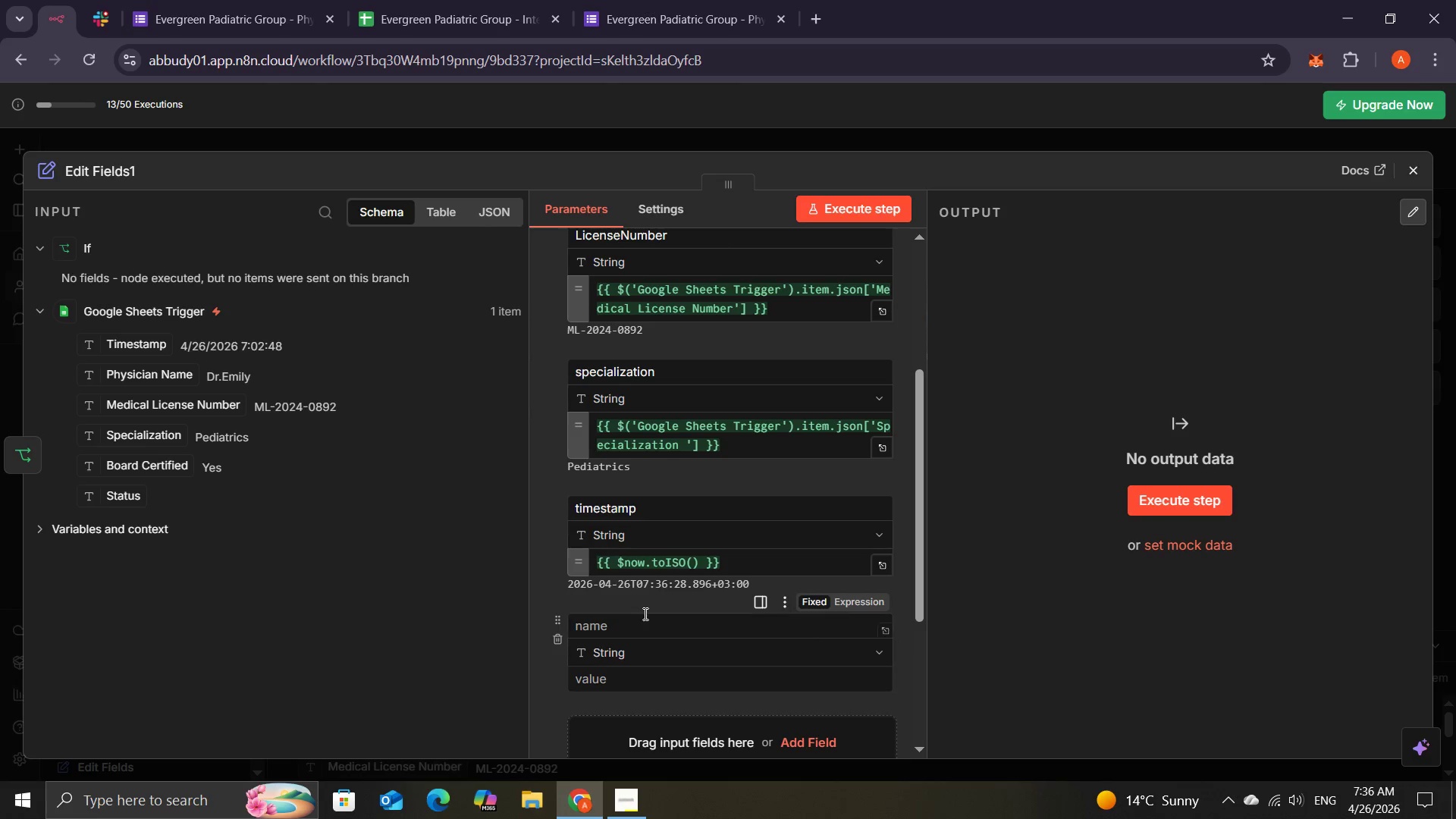 
left_click([643, 615])
 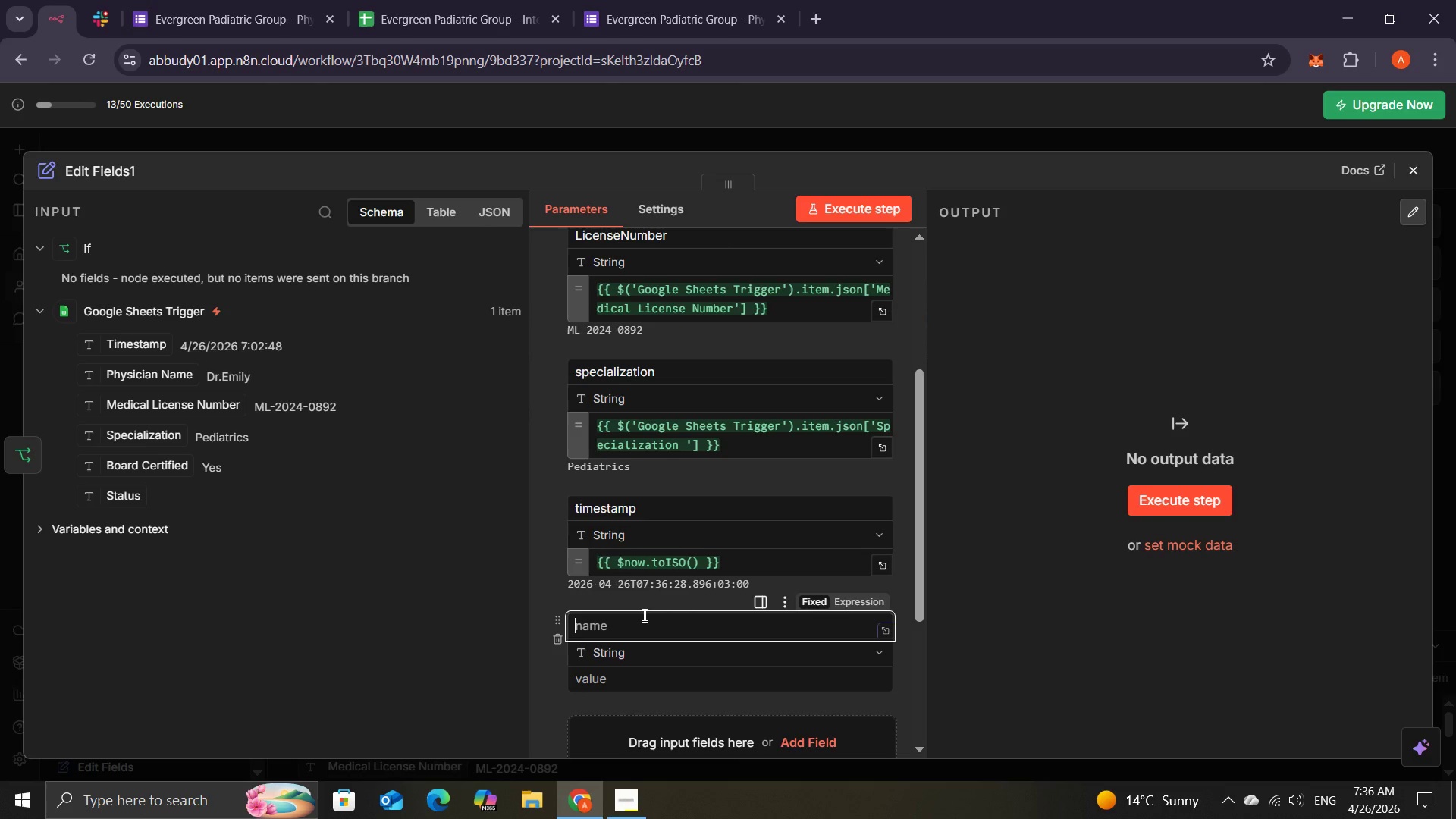 
type(reason)
 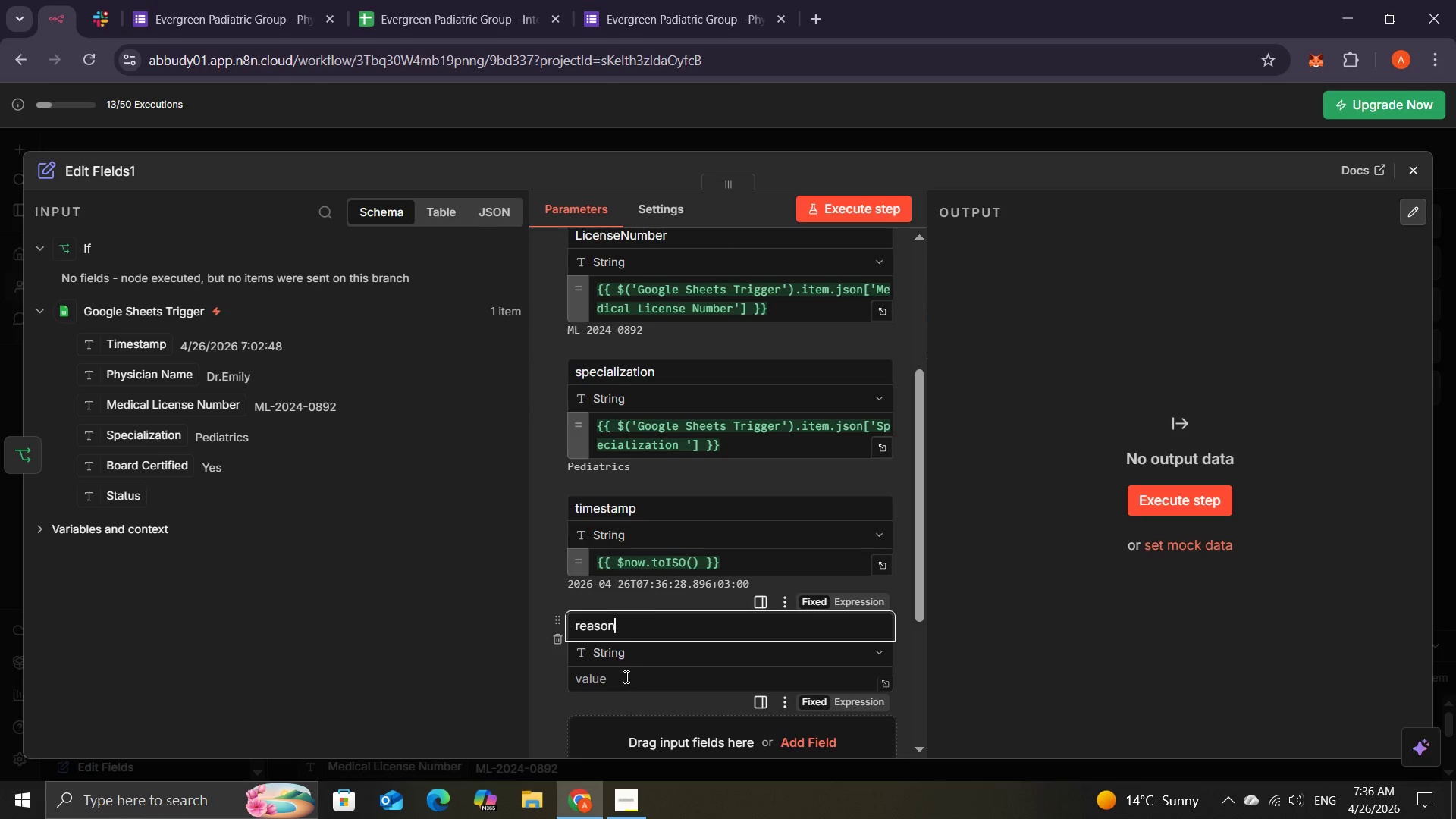 
left_click([618, 685])
 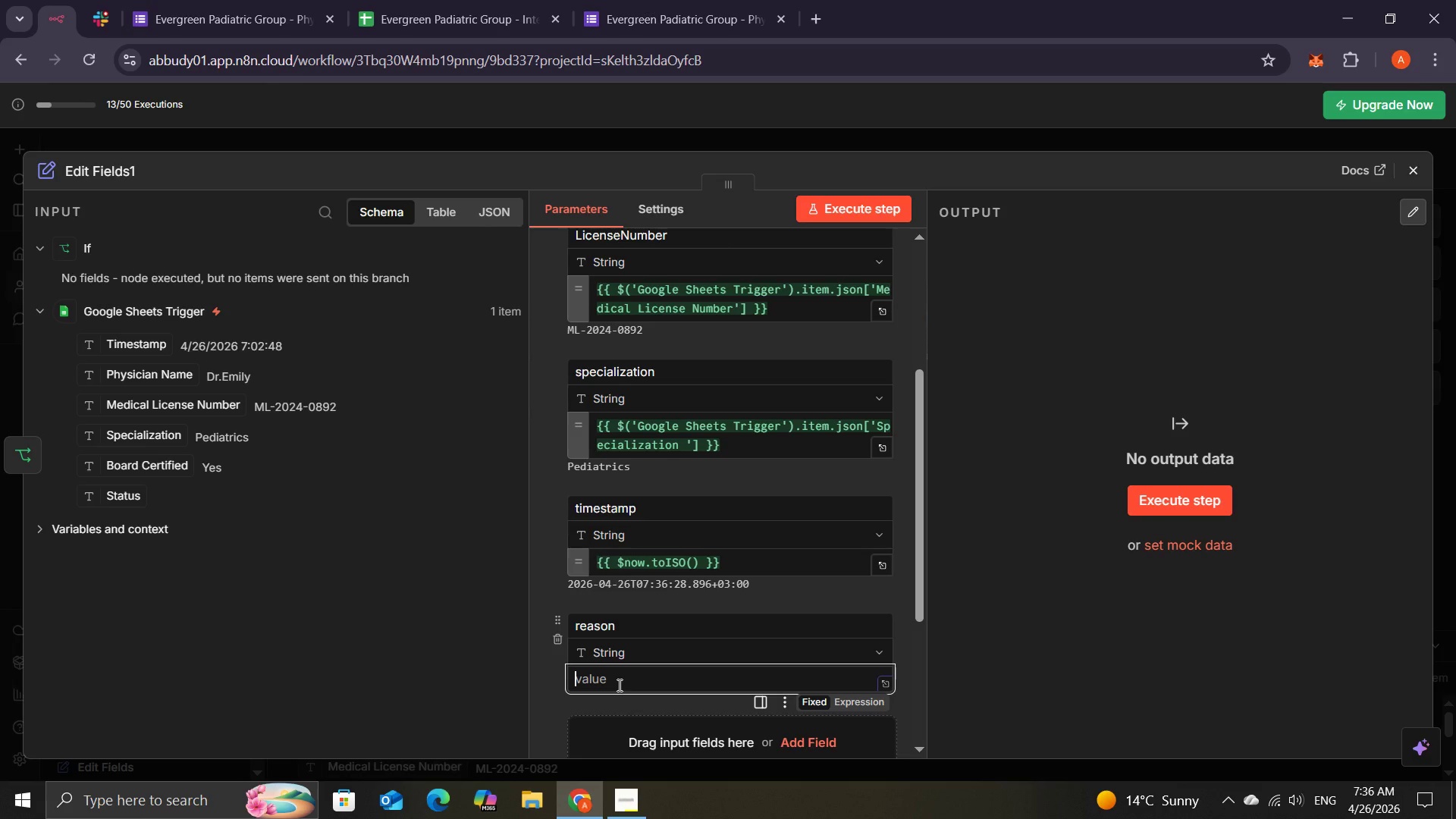 
wait(5.88)
 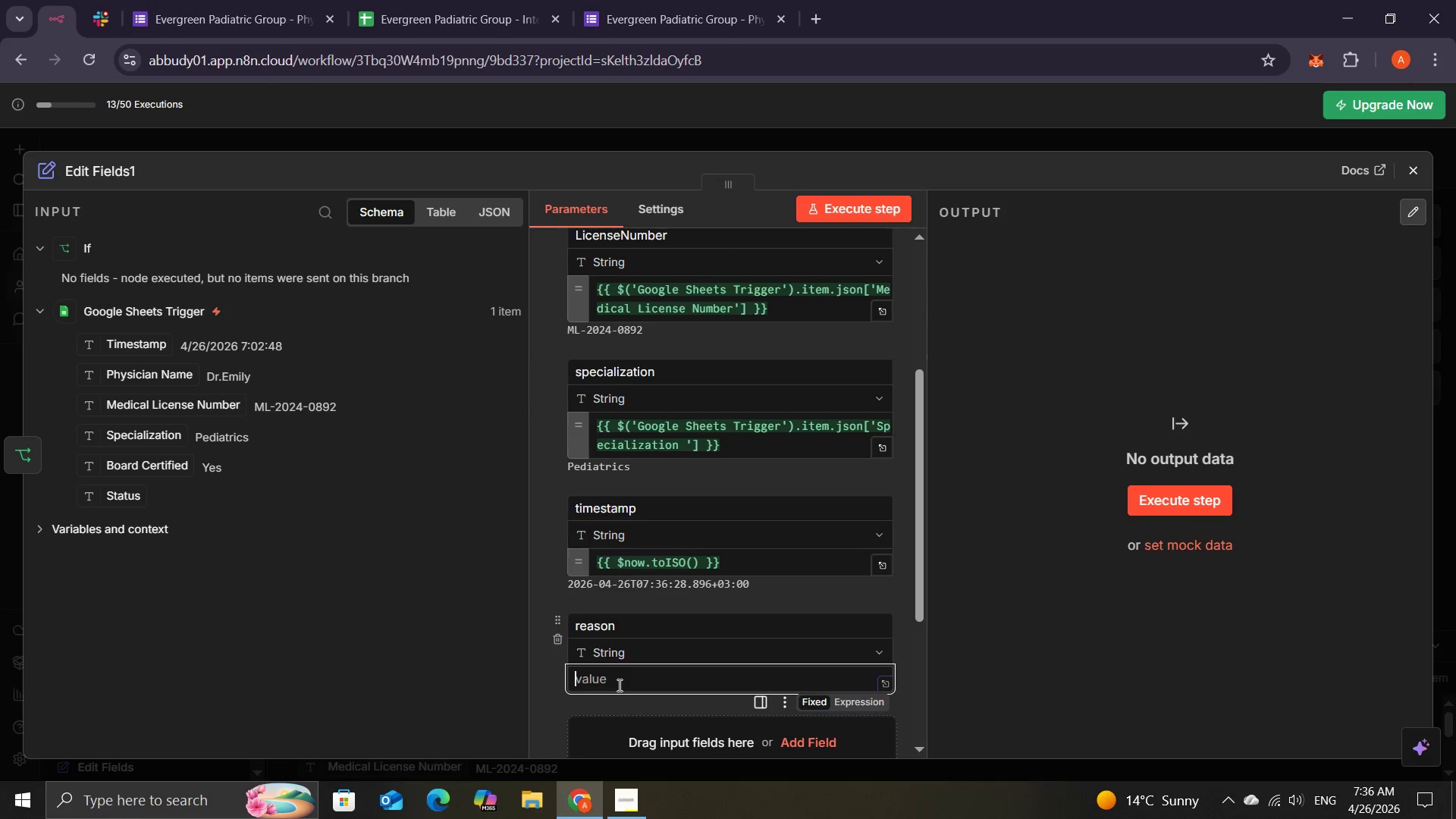 
type(Not Boar)
 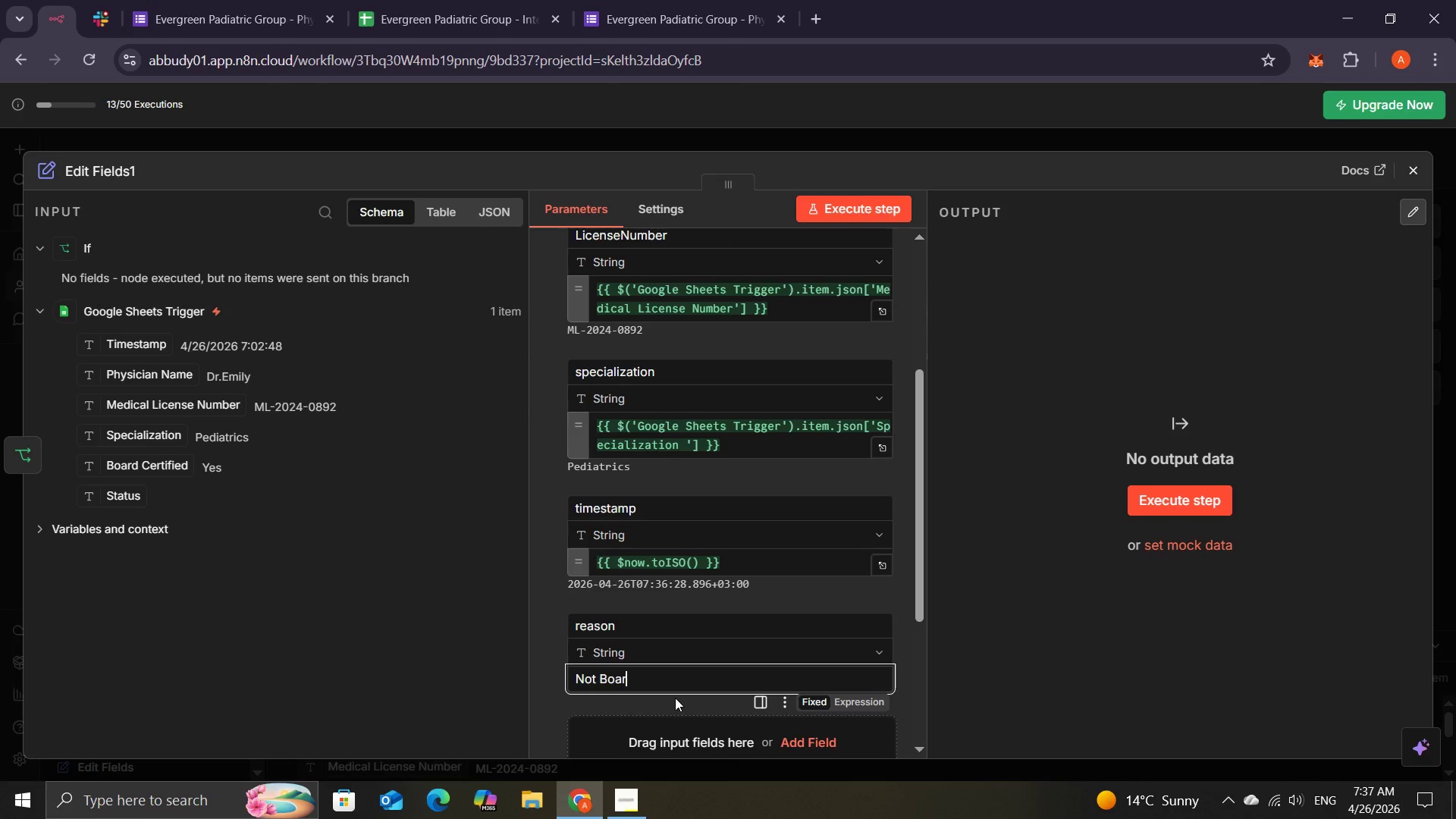 
type(d Certified )
 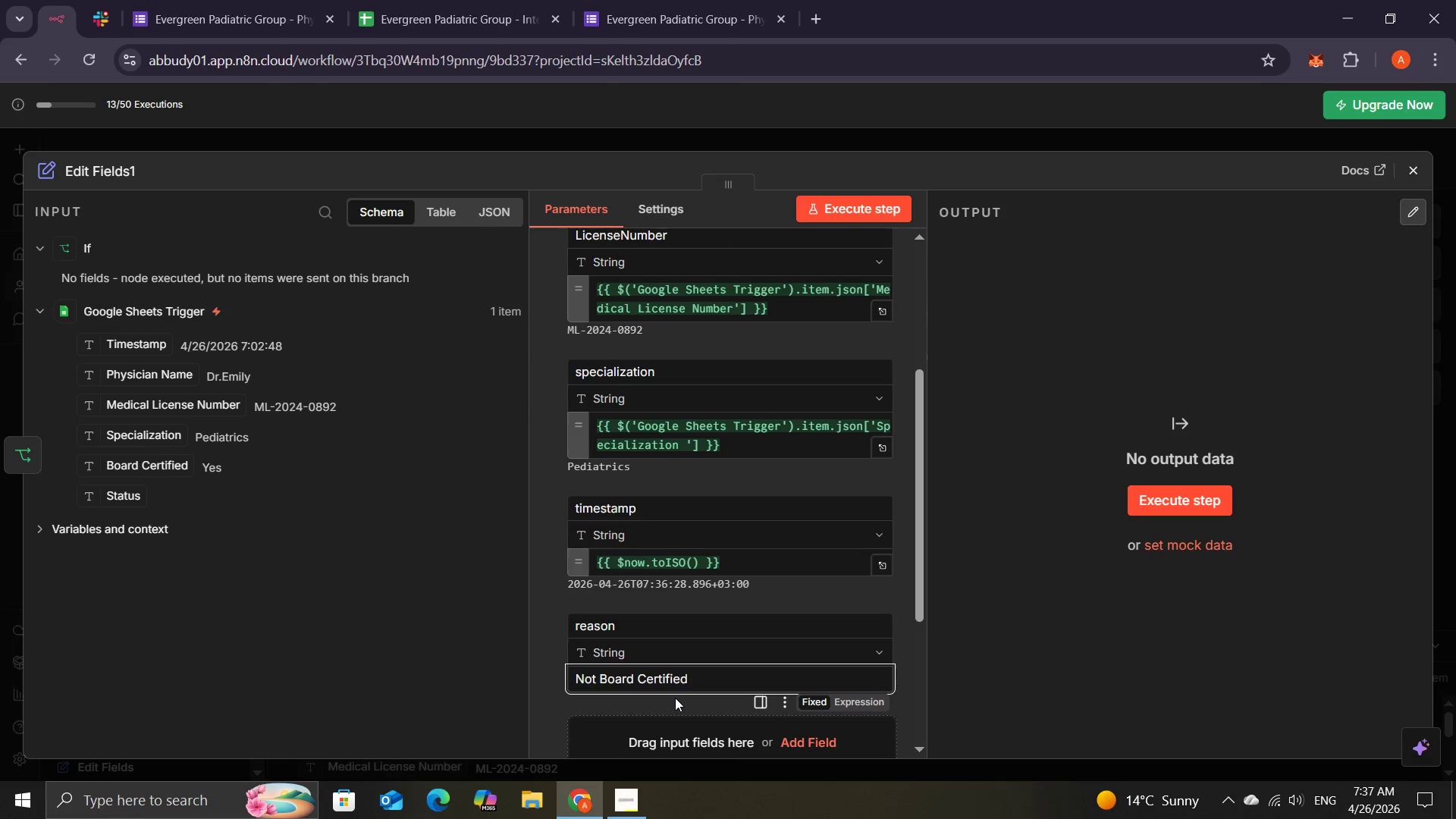 
key(Minus)
 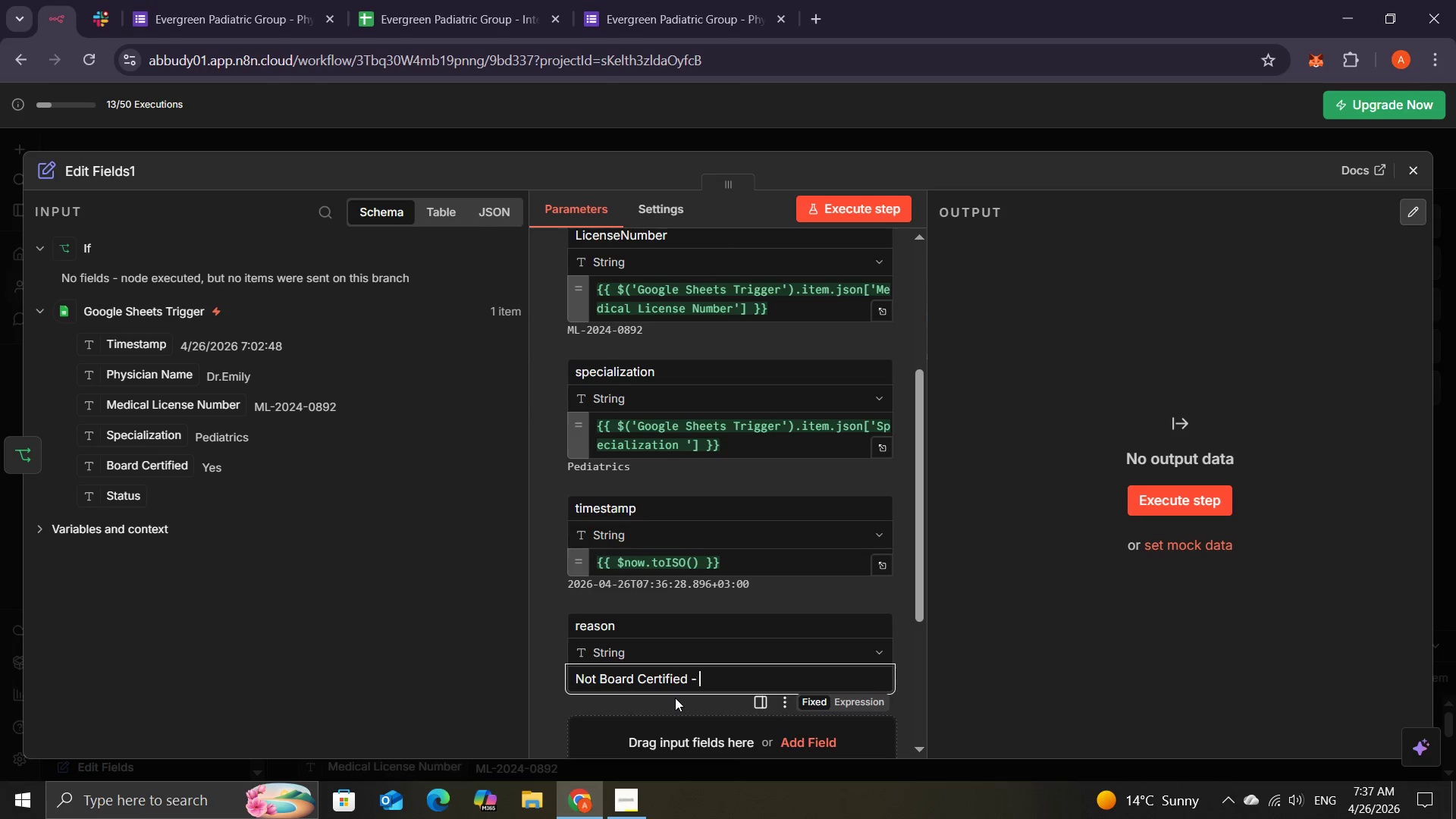 
key(Space)
 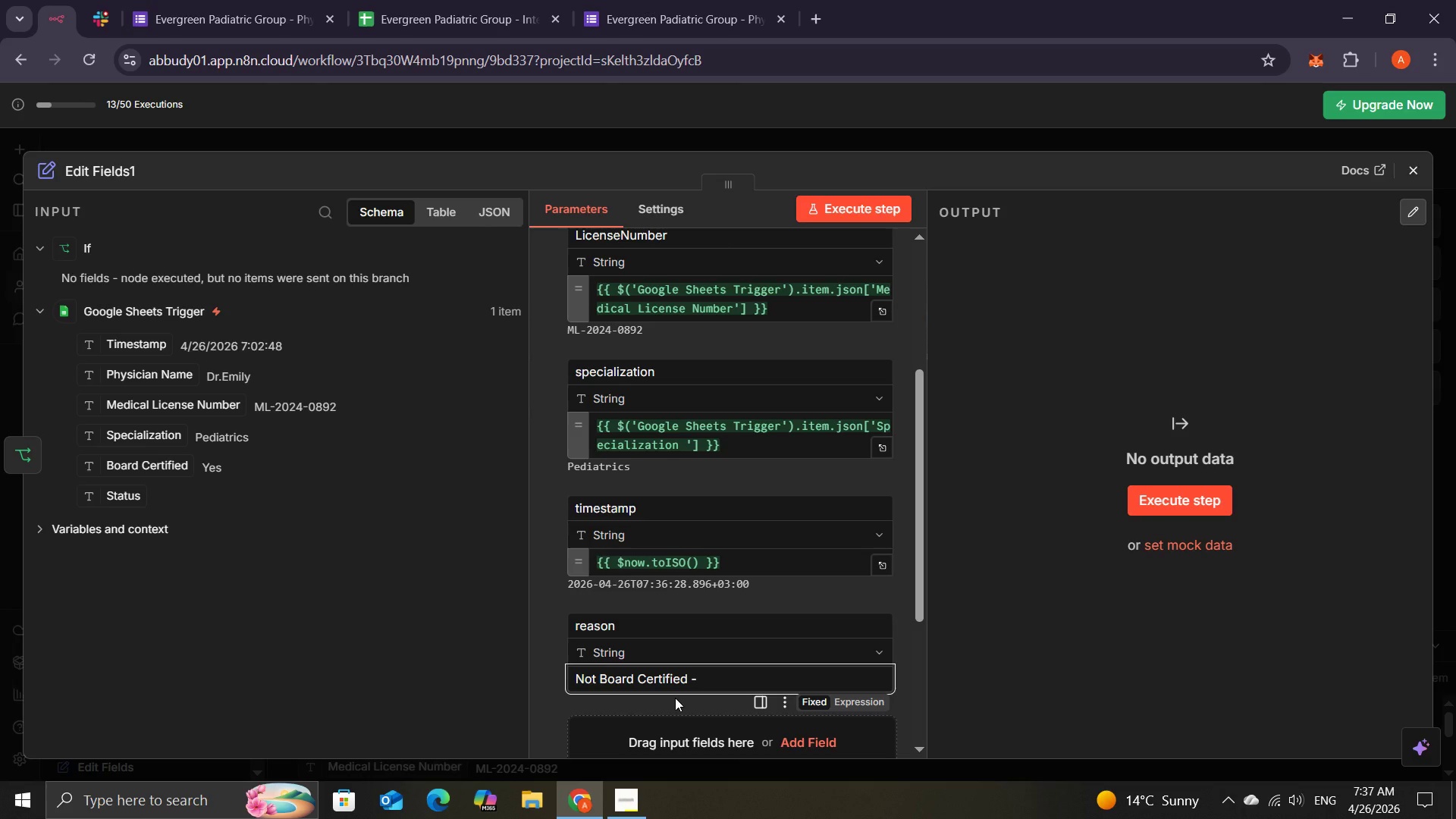 
wait(7.81)
 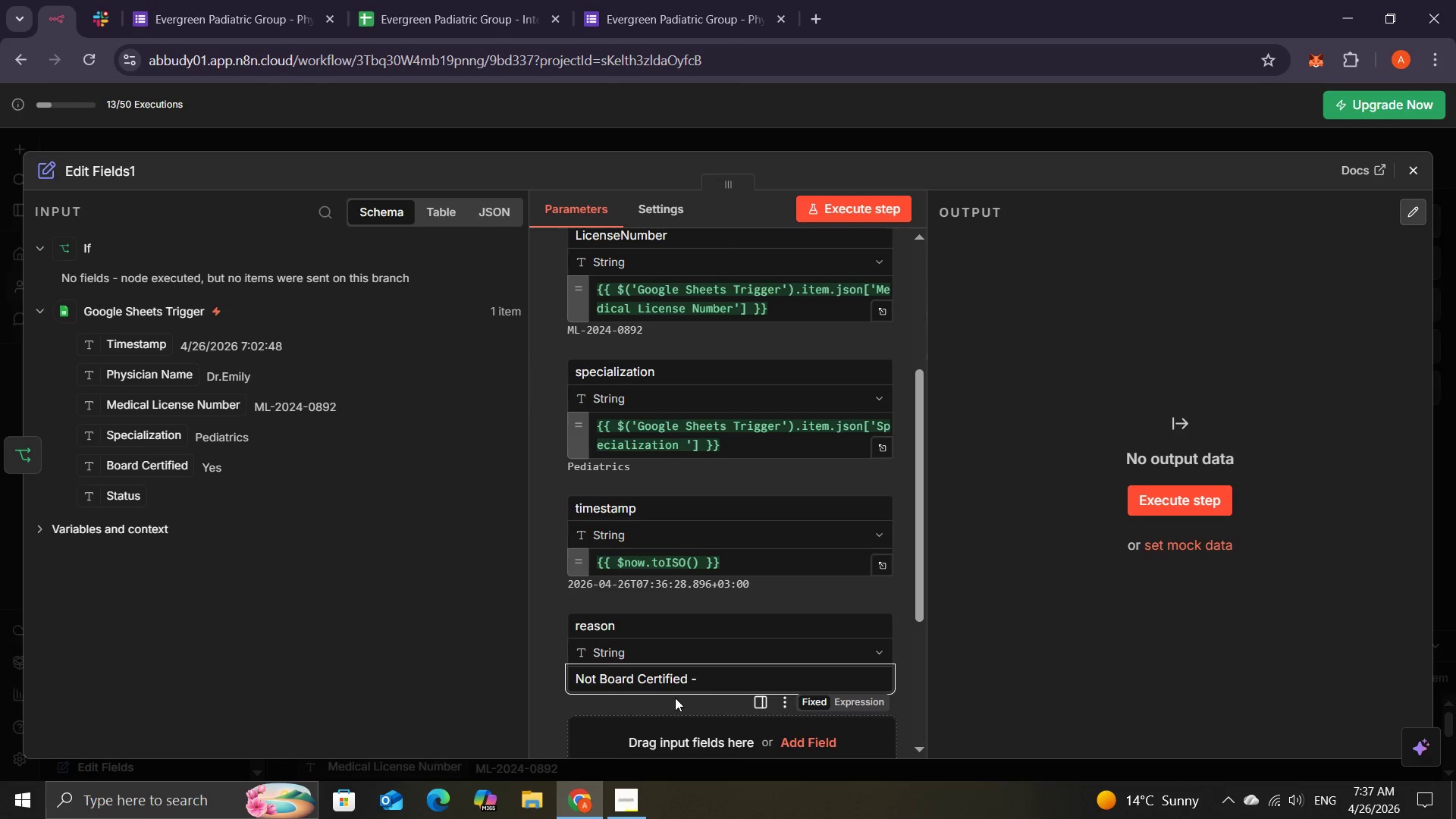 
type(Application reje)
 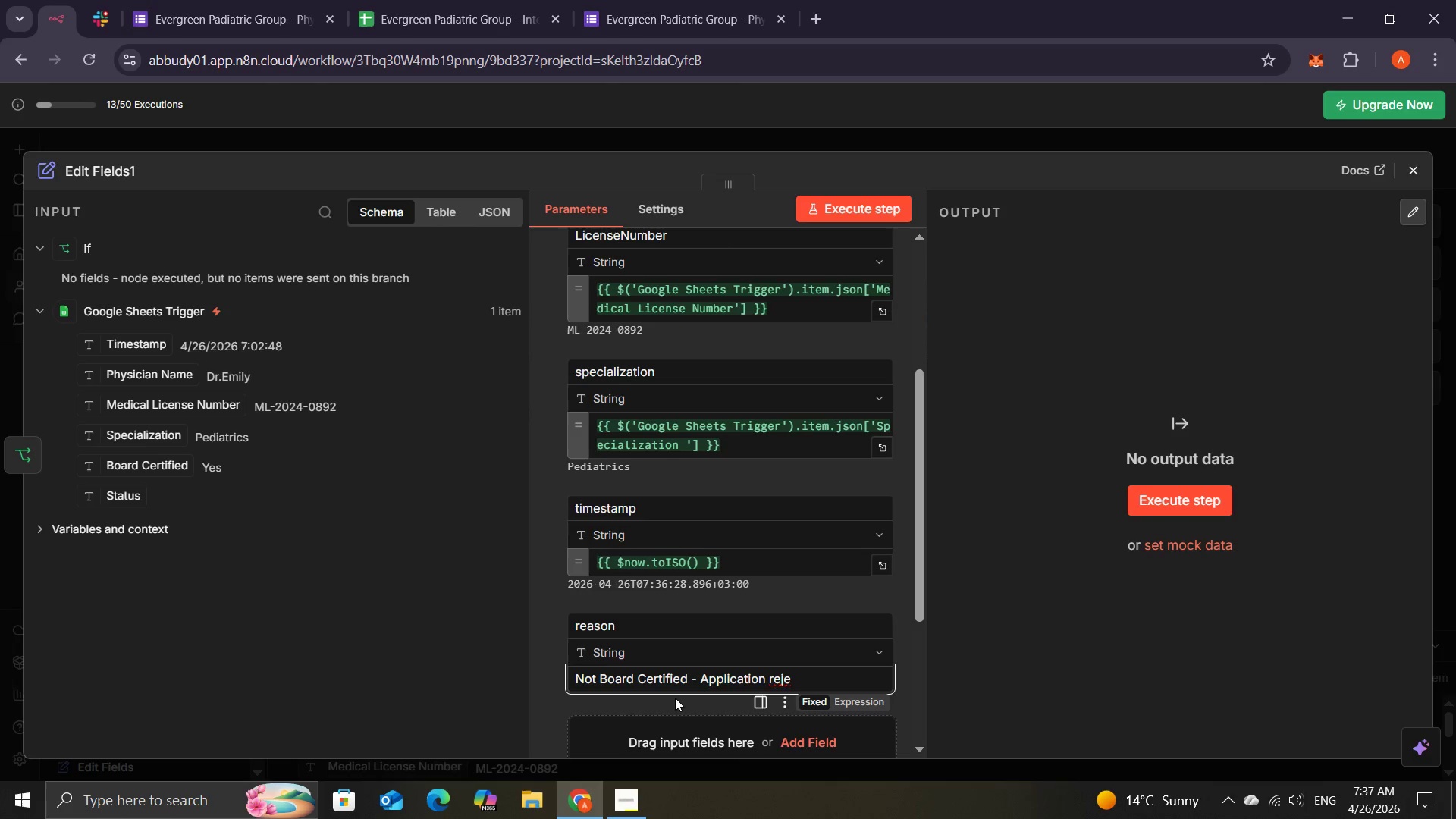 
type(cted )
 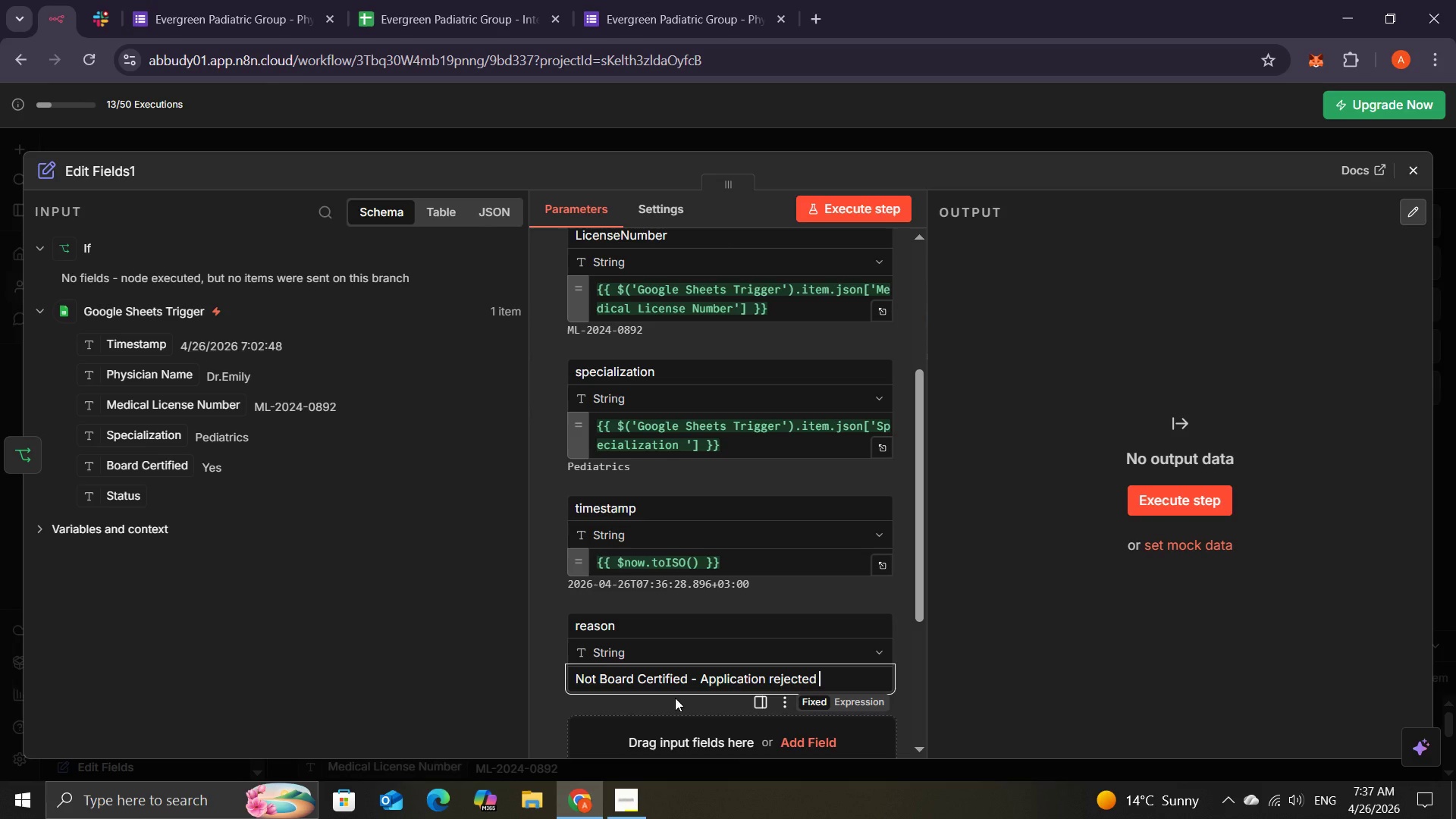 
type(automatically)
 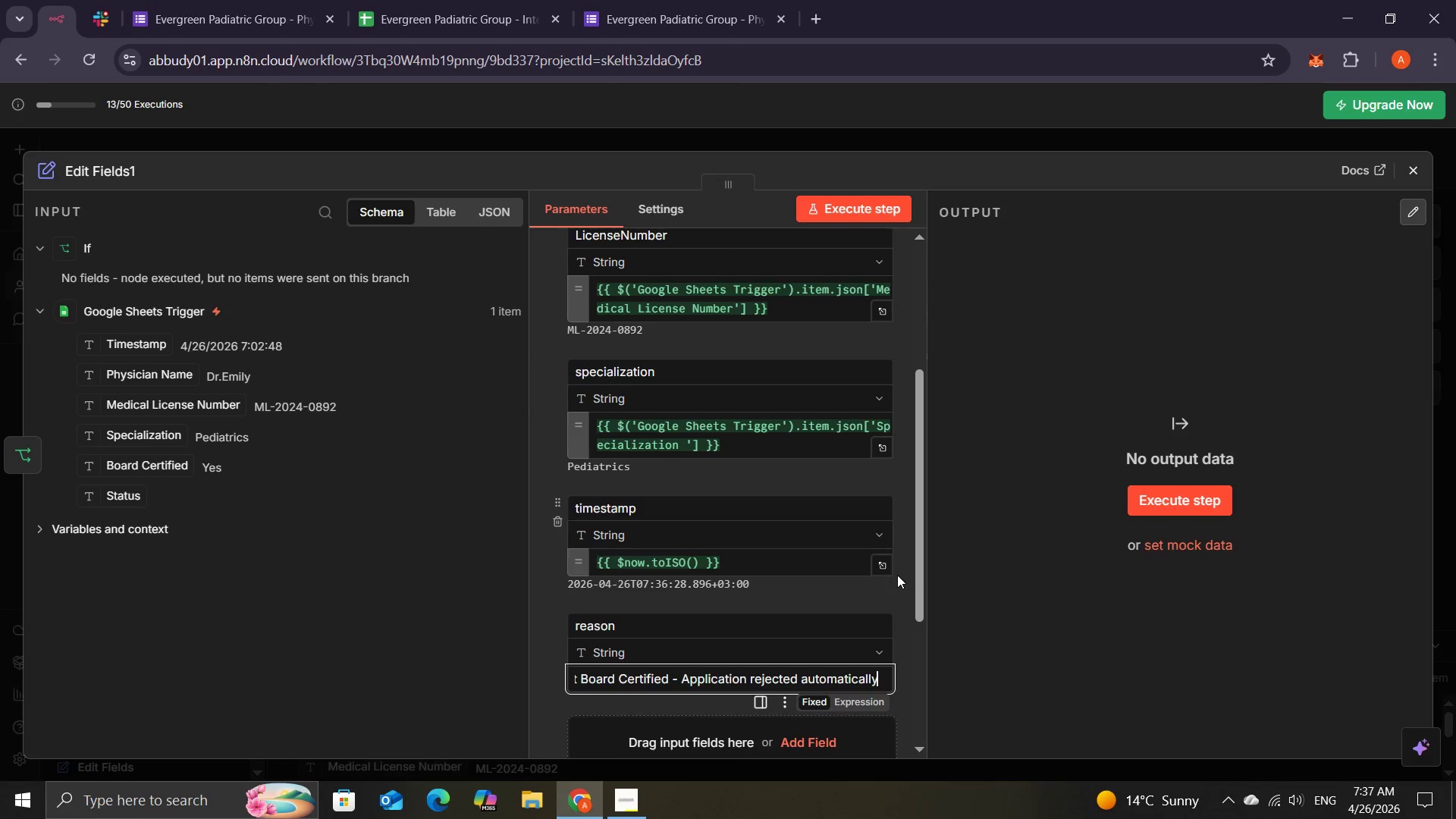 
wait(6.0)
 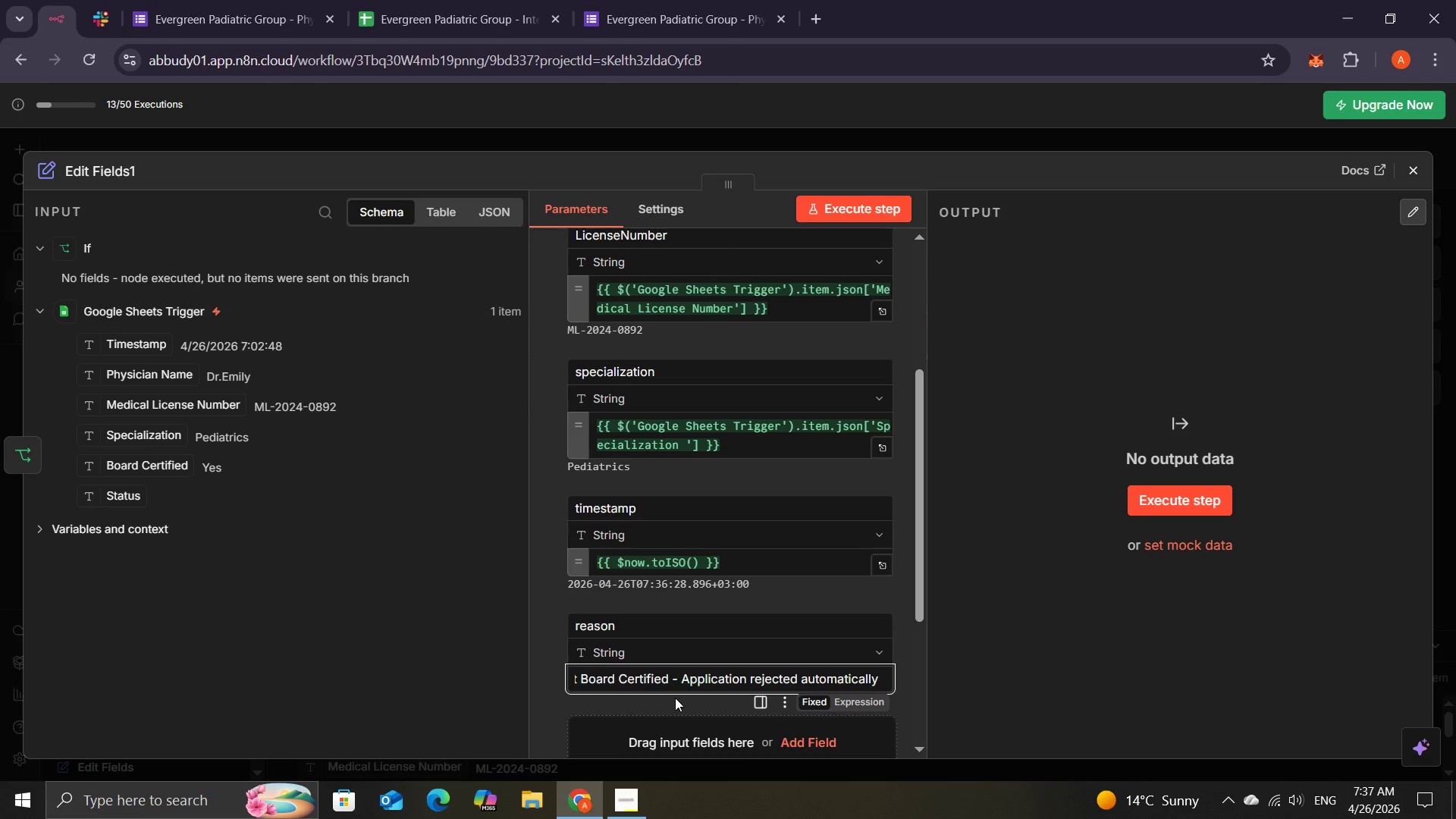 
left_click([901, 570])
 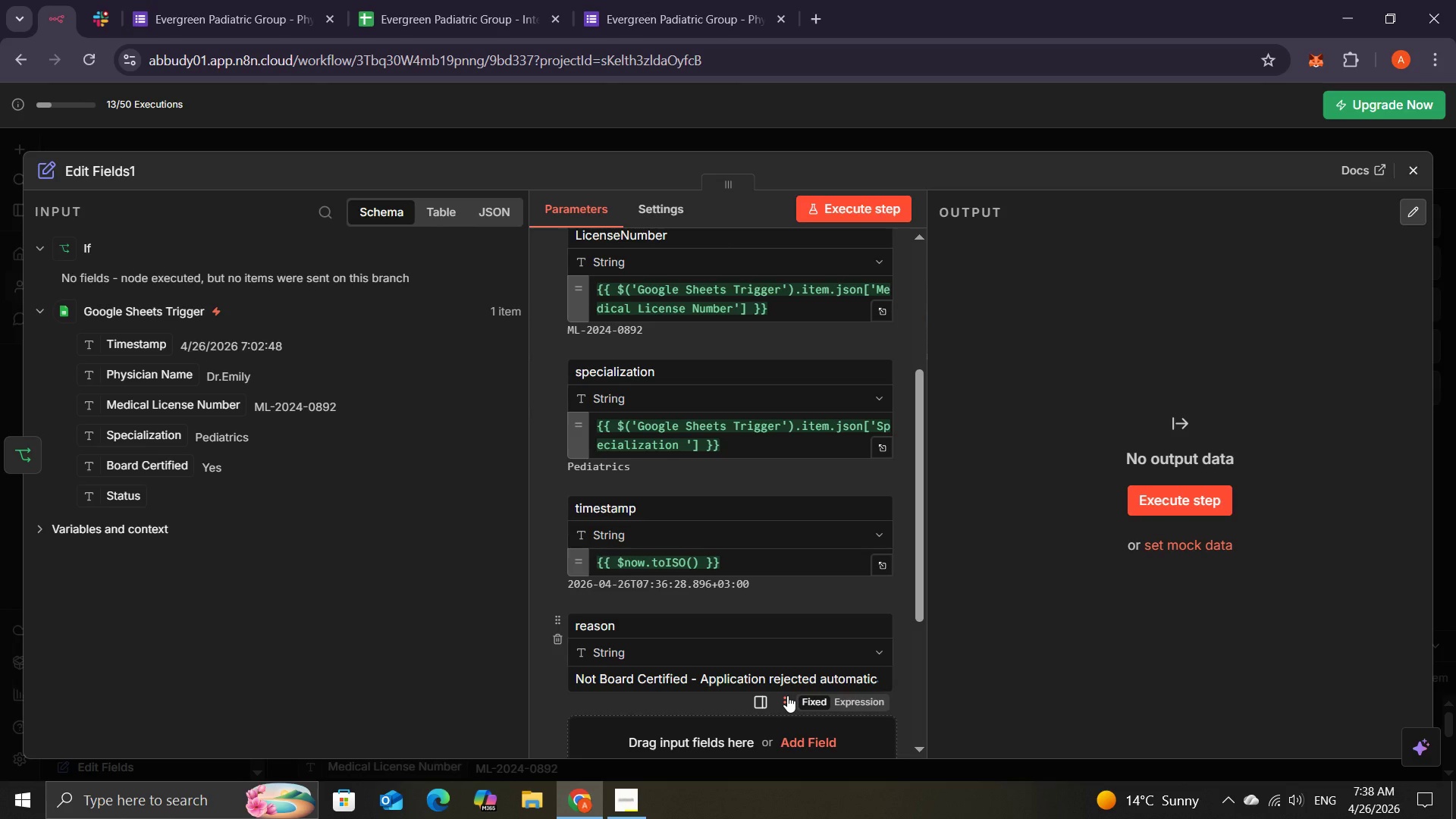 
wait(41.08)
 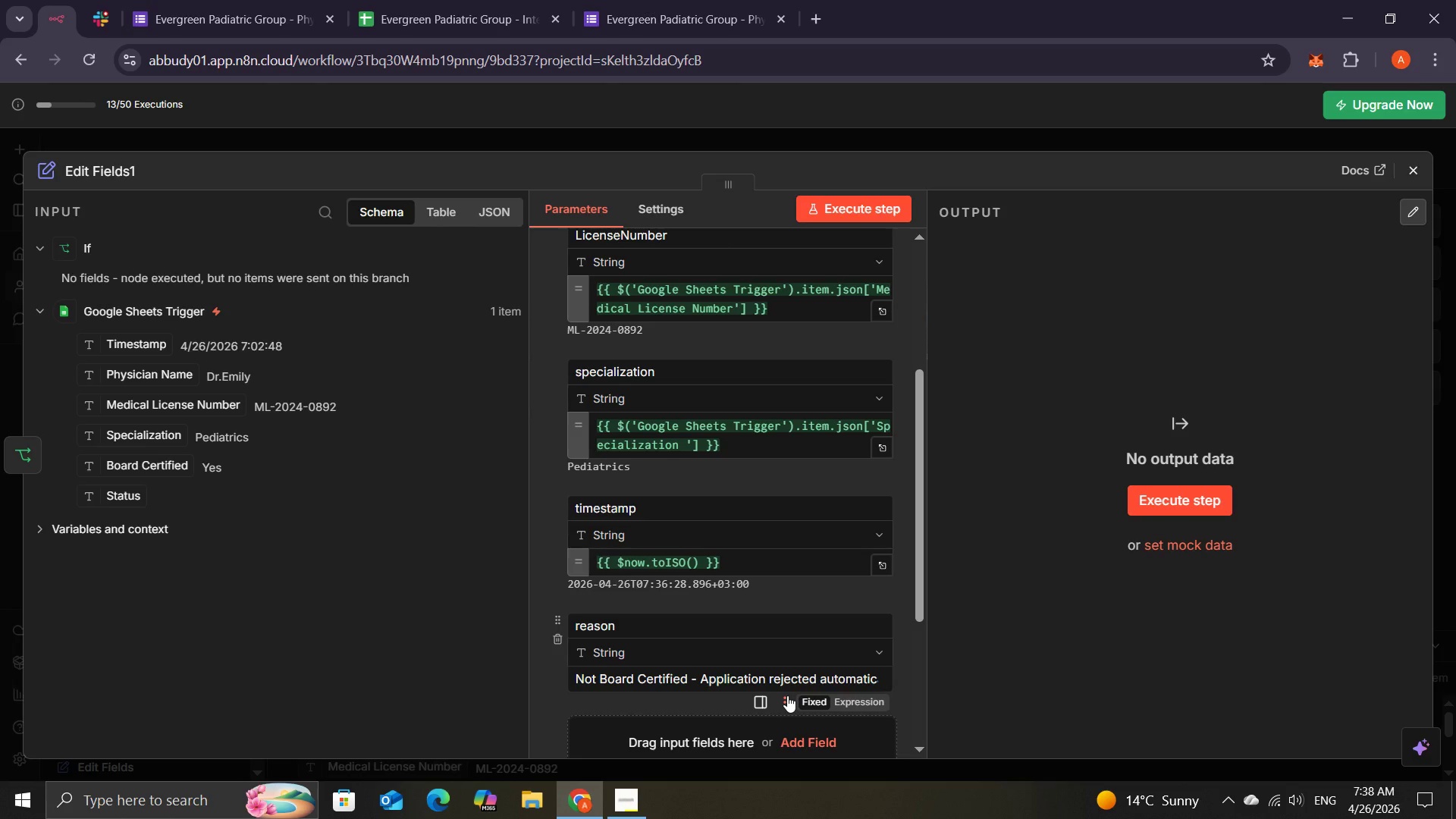 
left_click([1019, 638])
 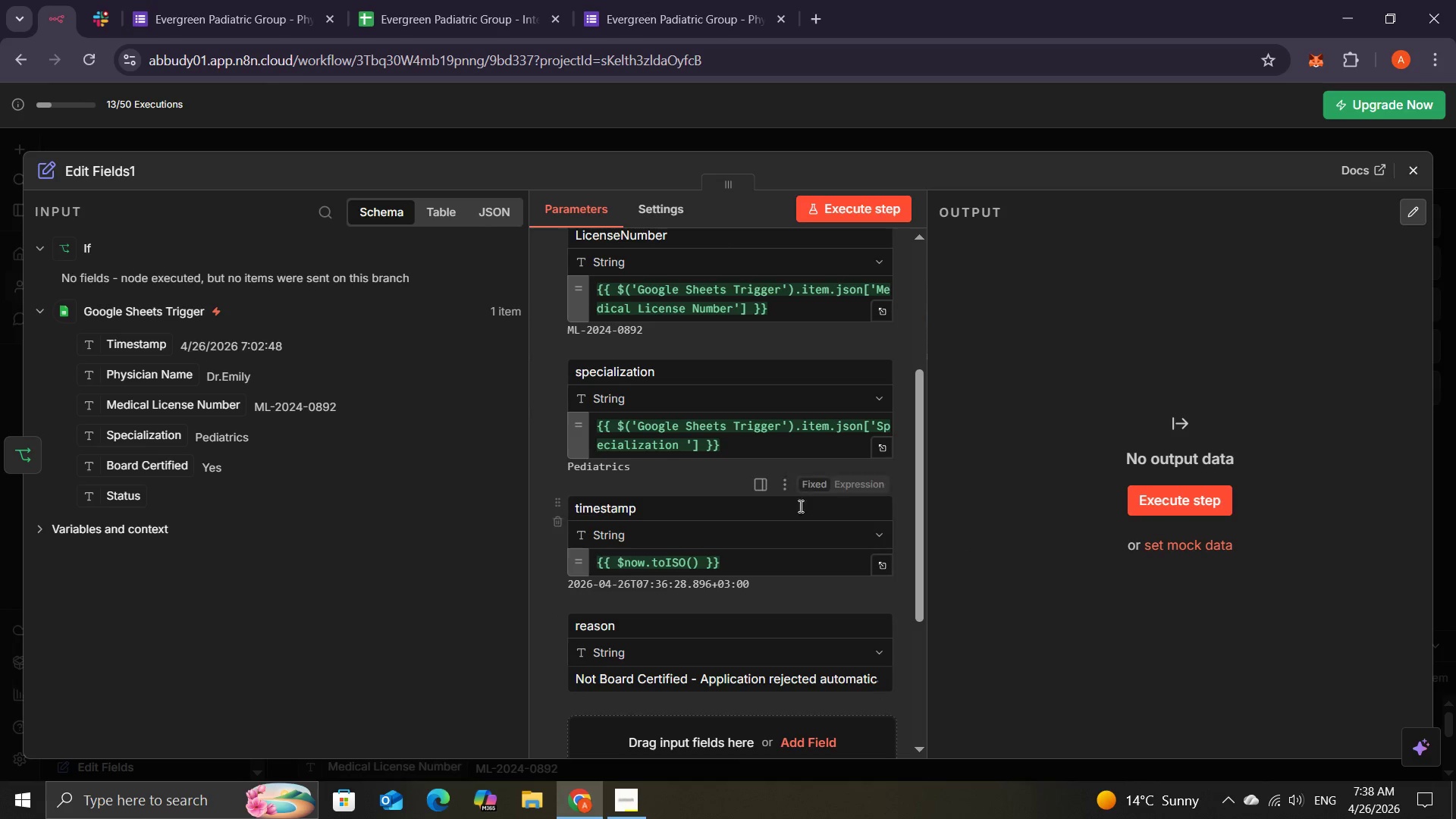 
mouse_move([752, 562])
 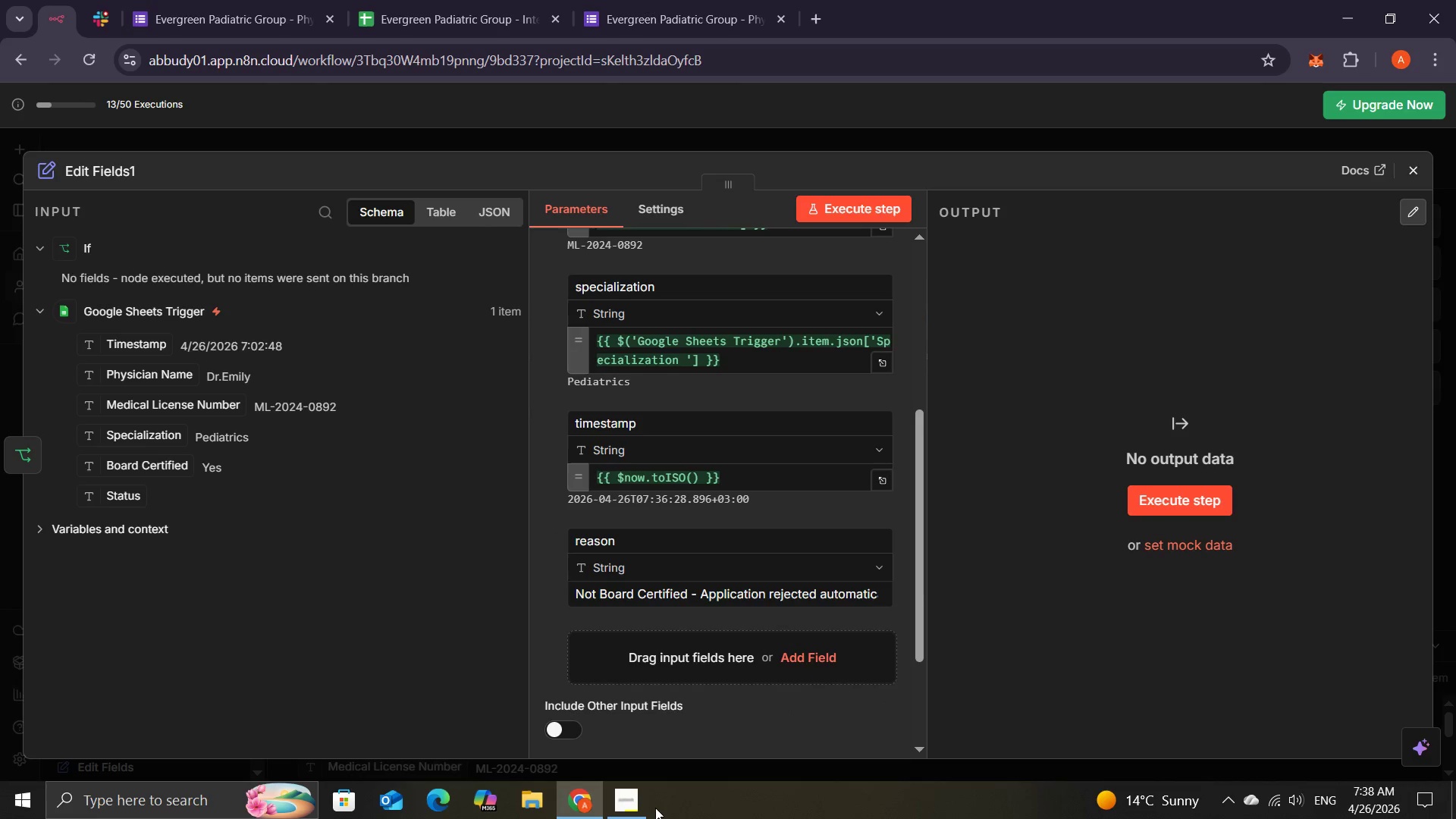 
mouse_move([634, 793])
 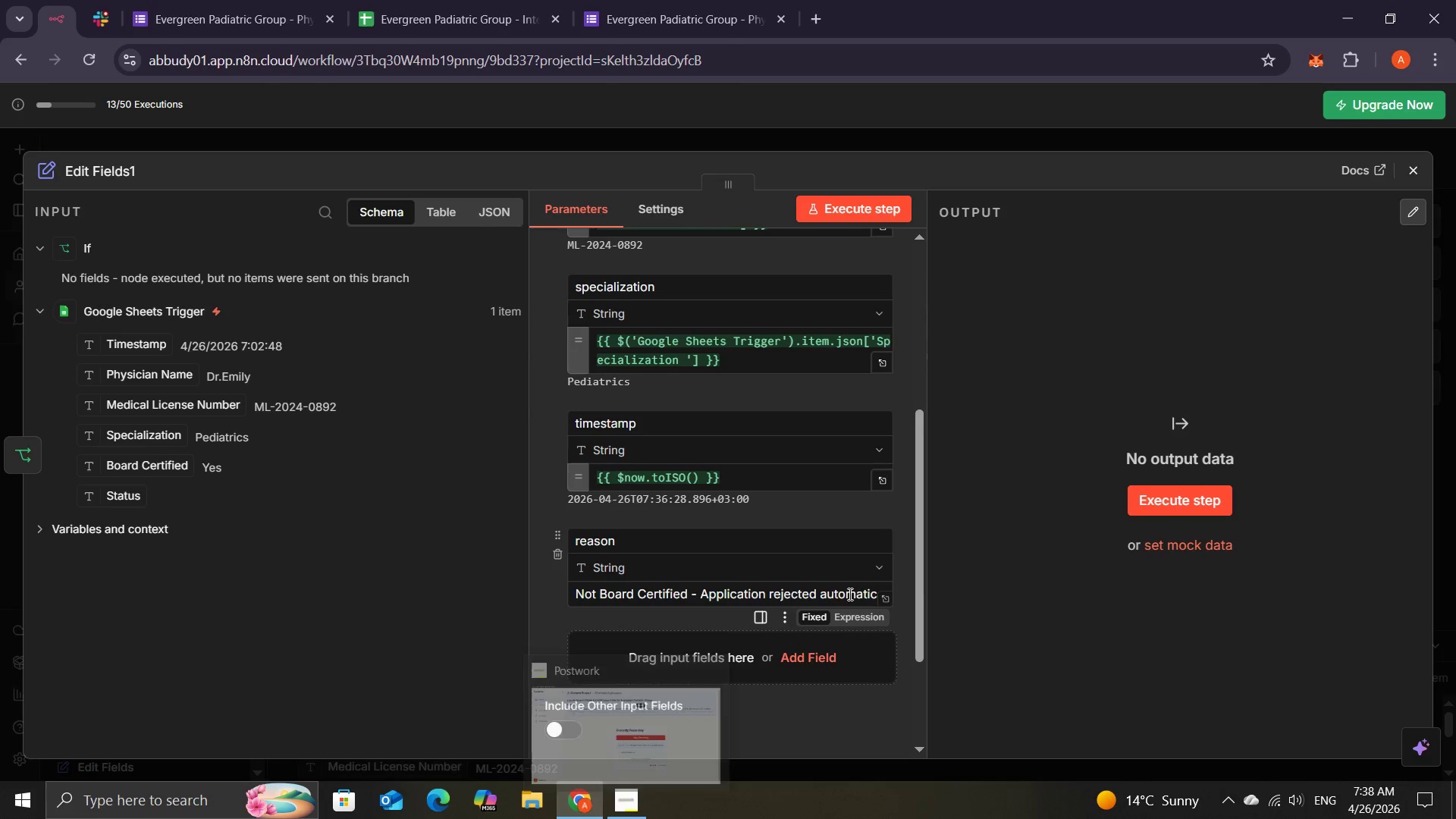 
left_click([849, 594])
 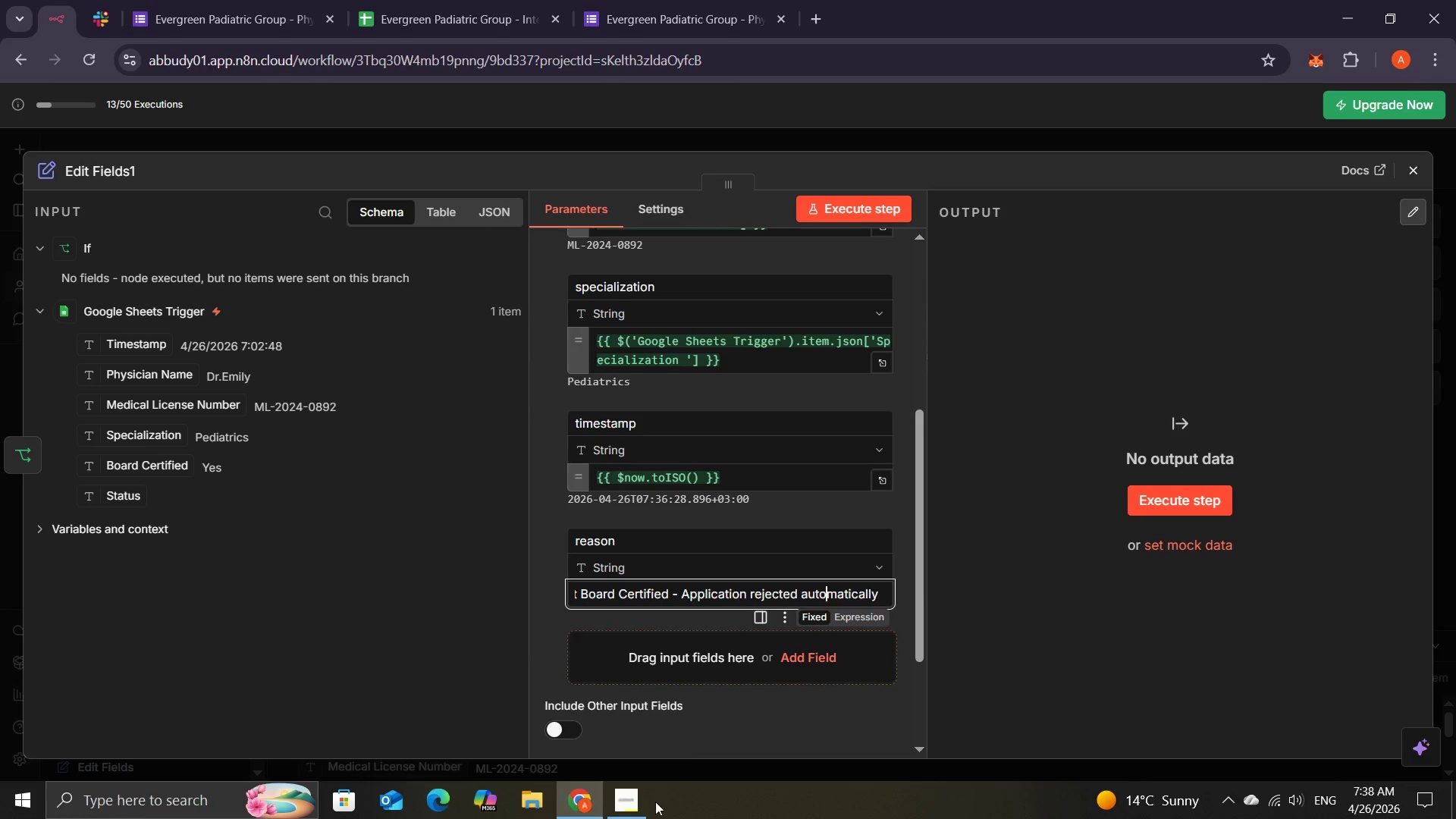 
left_click([634, 800])